 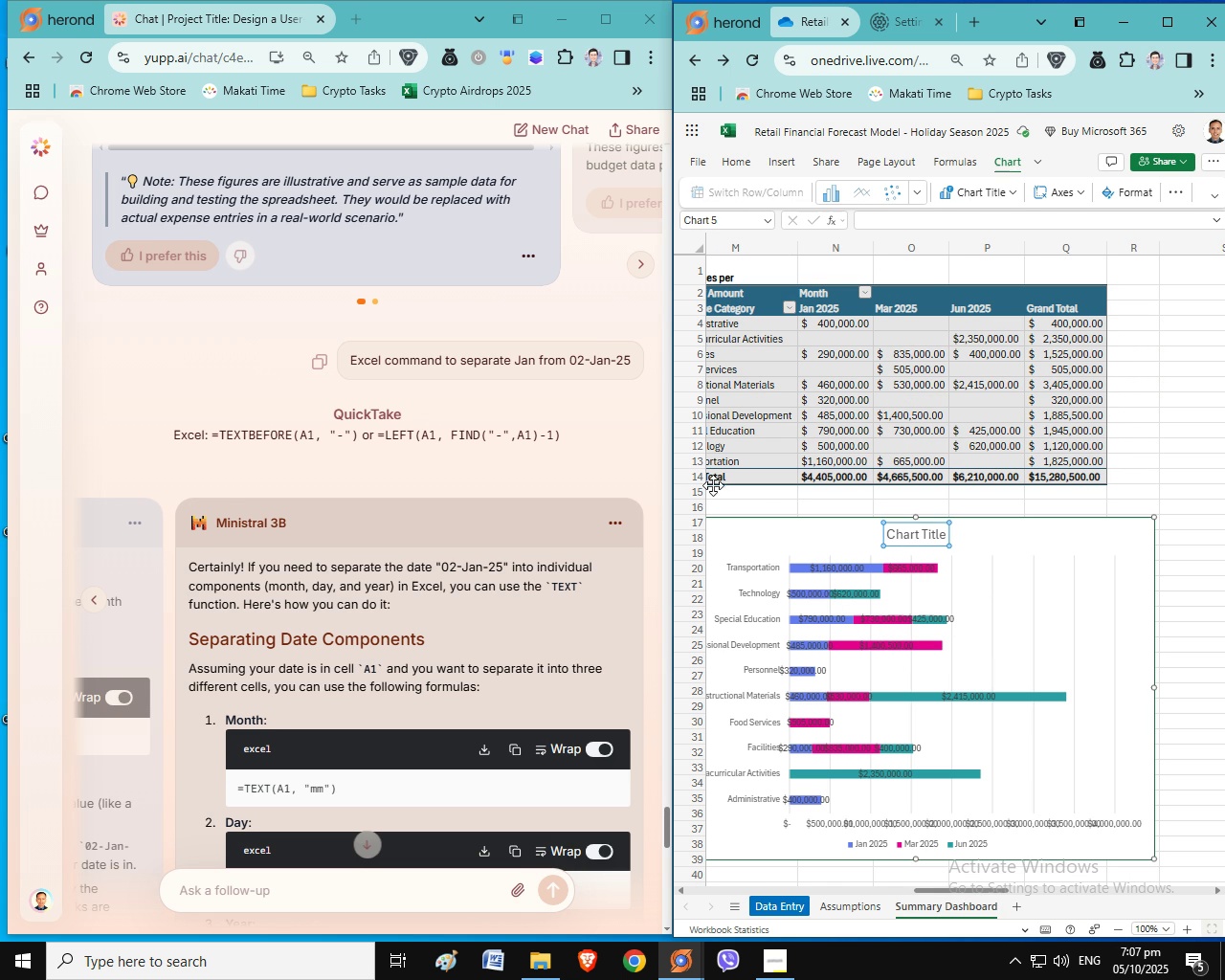 
scroll: coordinate [404, 451], scroll_direction: down, amount: 2.0
 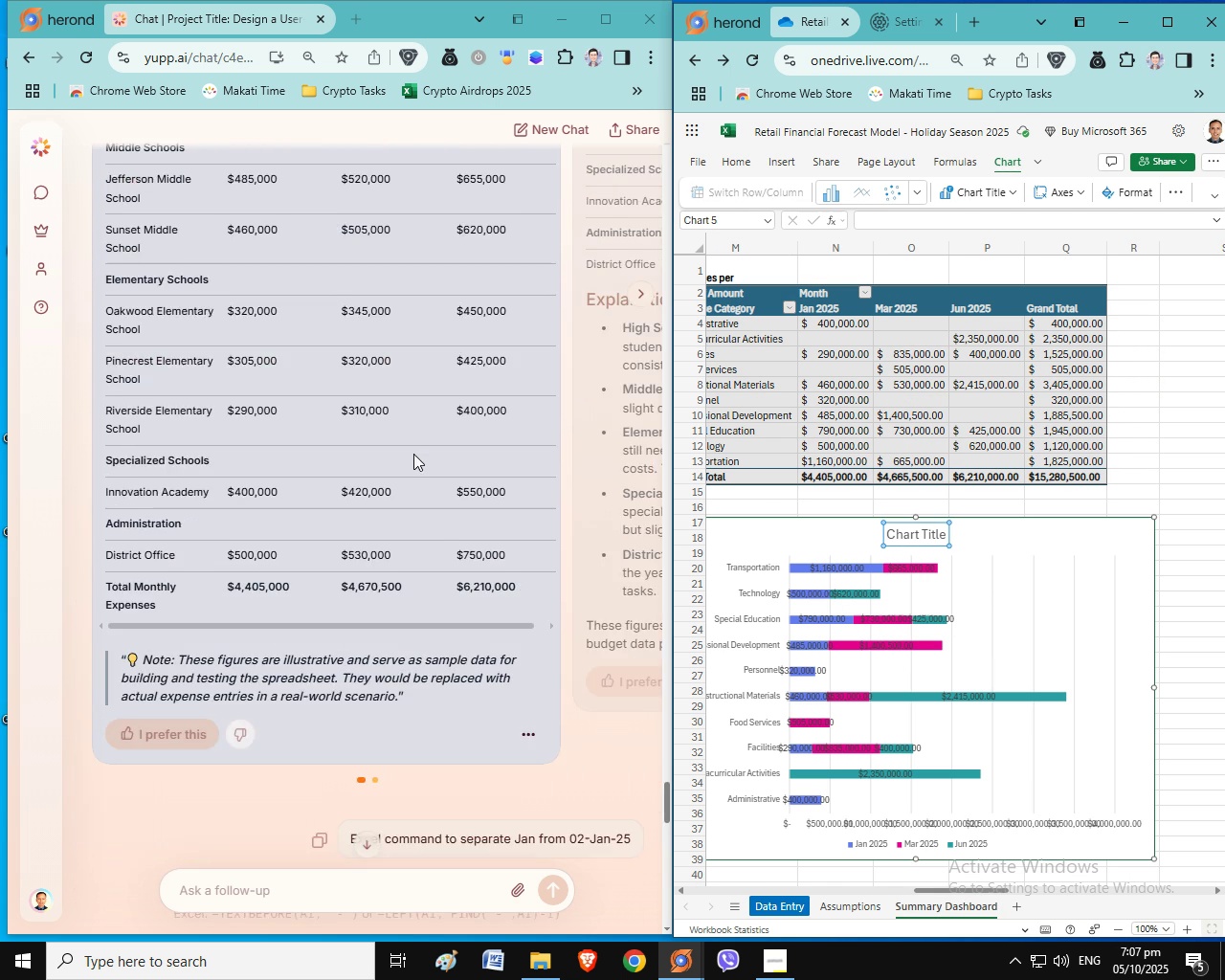 
scroll: coordinate [451, 491], scroll_direction: up, amount: 24.0
 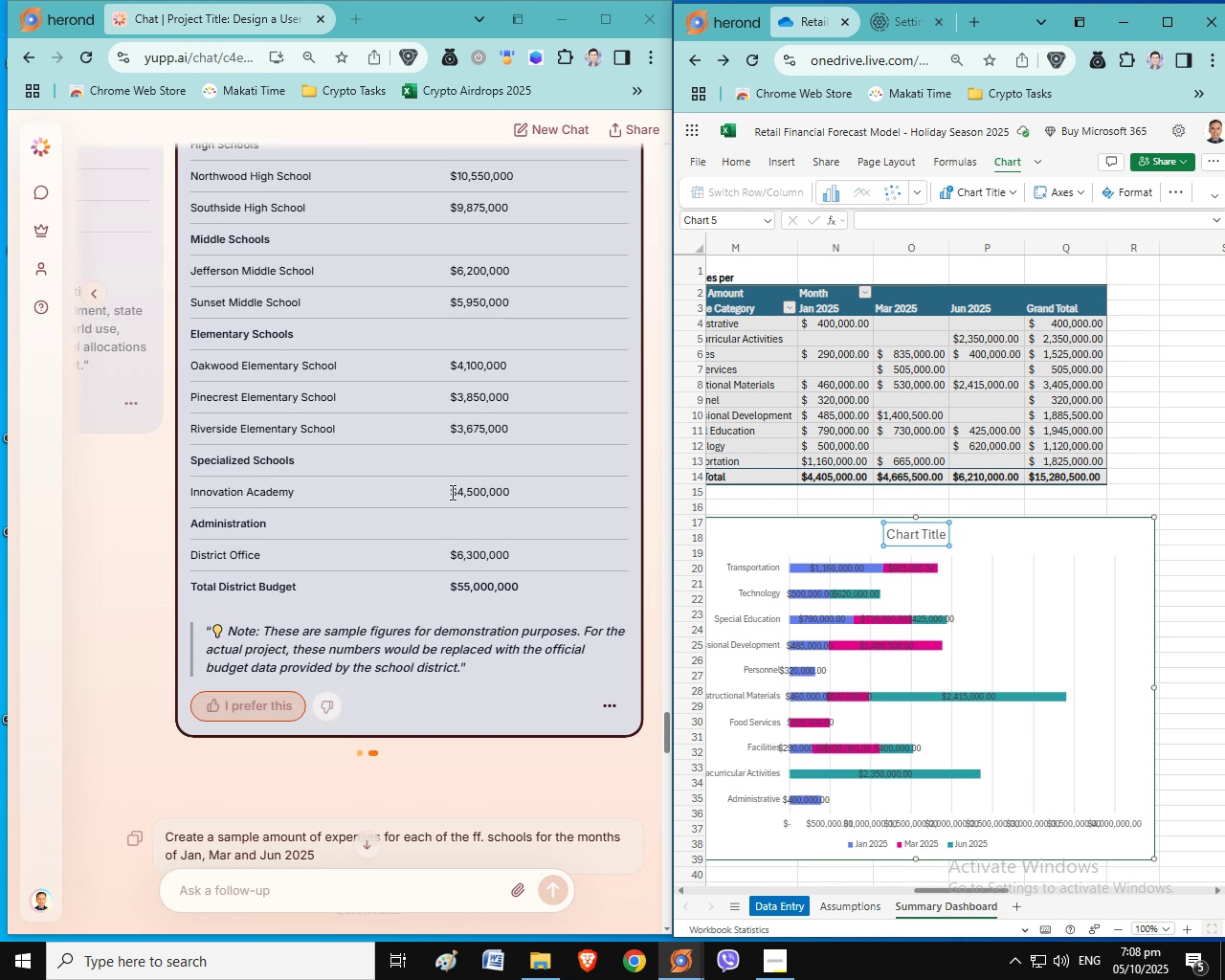 
scroll: coordinate [451, 493], scroll_direction: down, amount: 6.0
 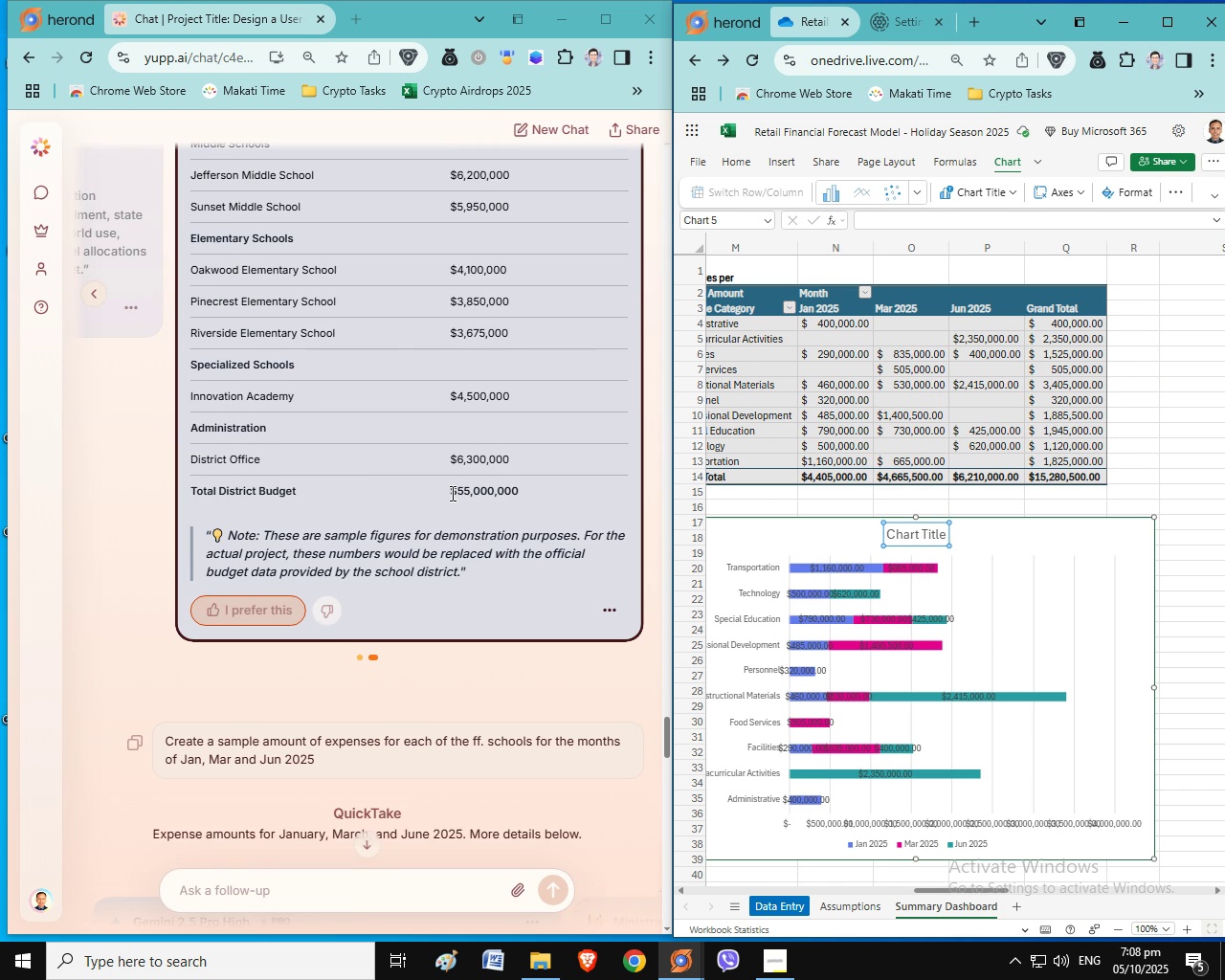 
scroll: coordinate [472, 519], scroll_direction: up, amount: 66.0
 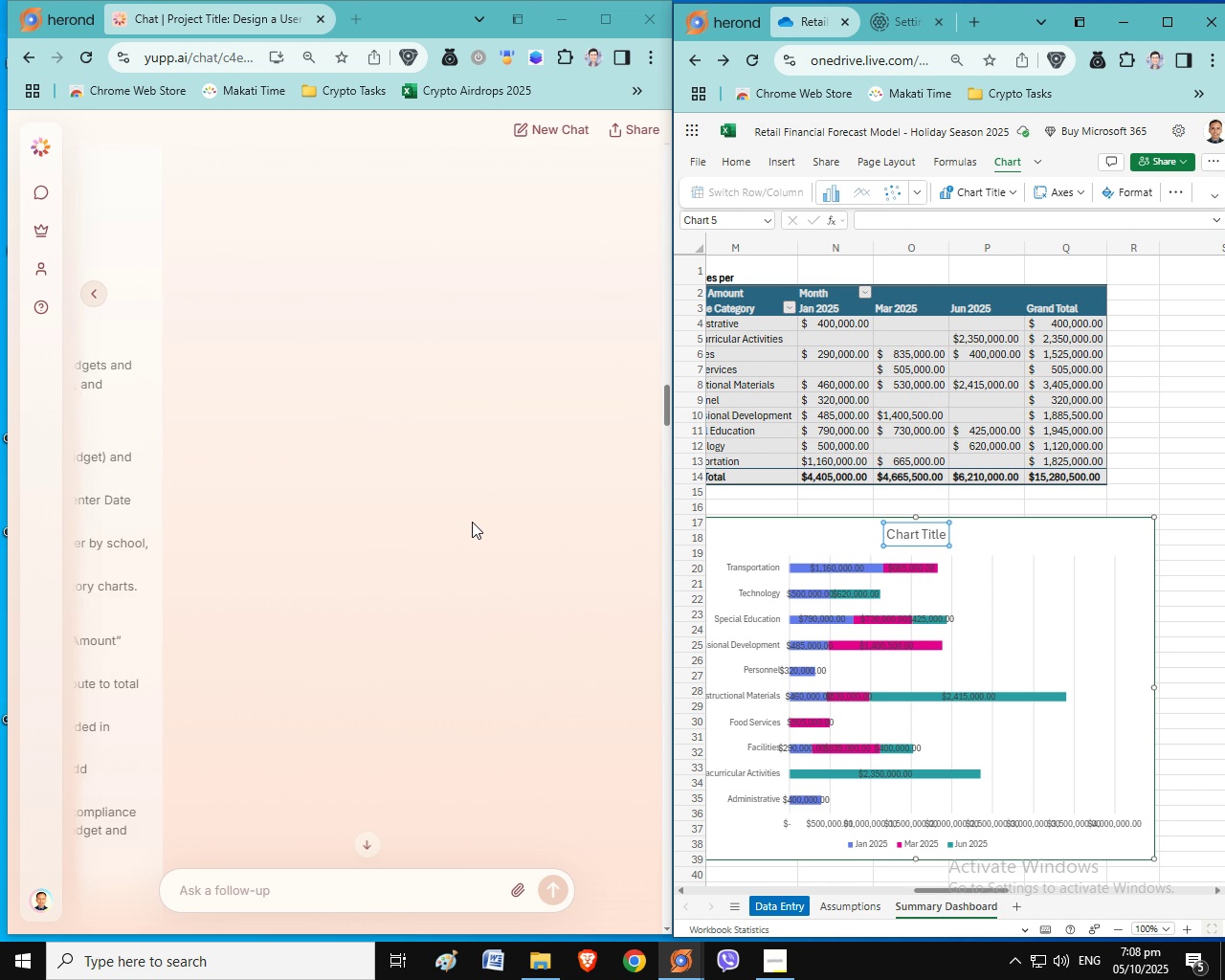 
scroll: coordinate [472, 525], scroll_direction: up, amount: 27.0
 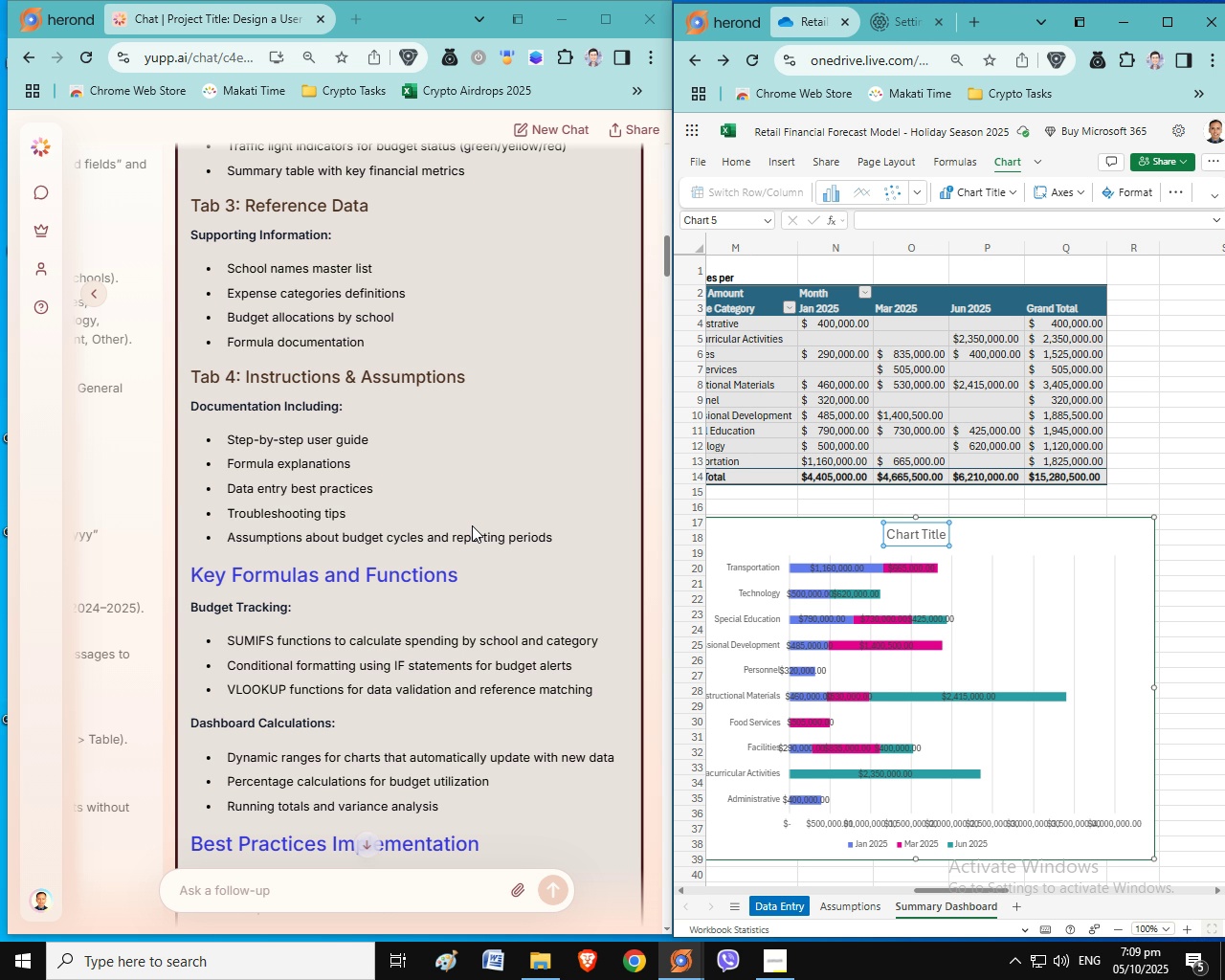 
wait(68.34)
 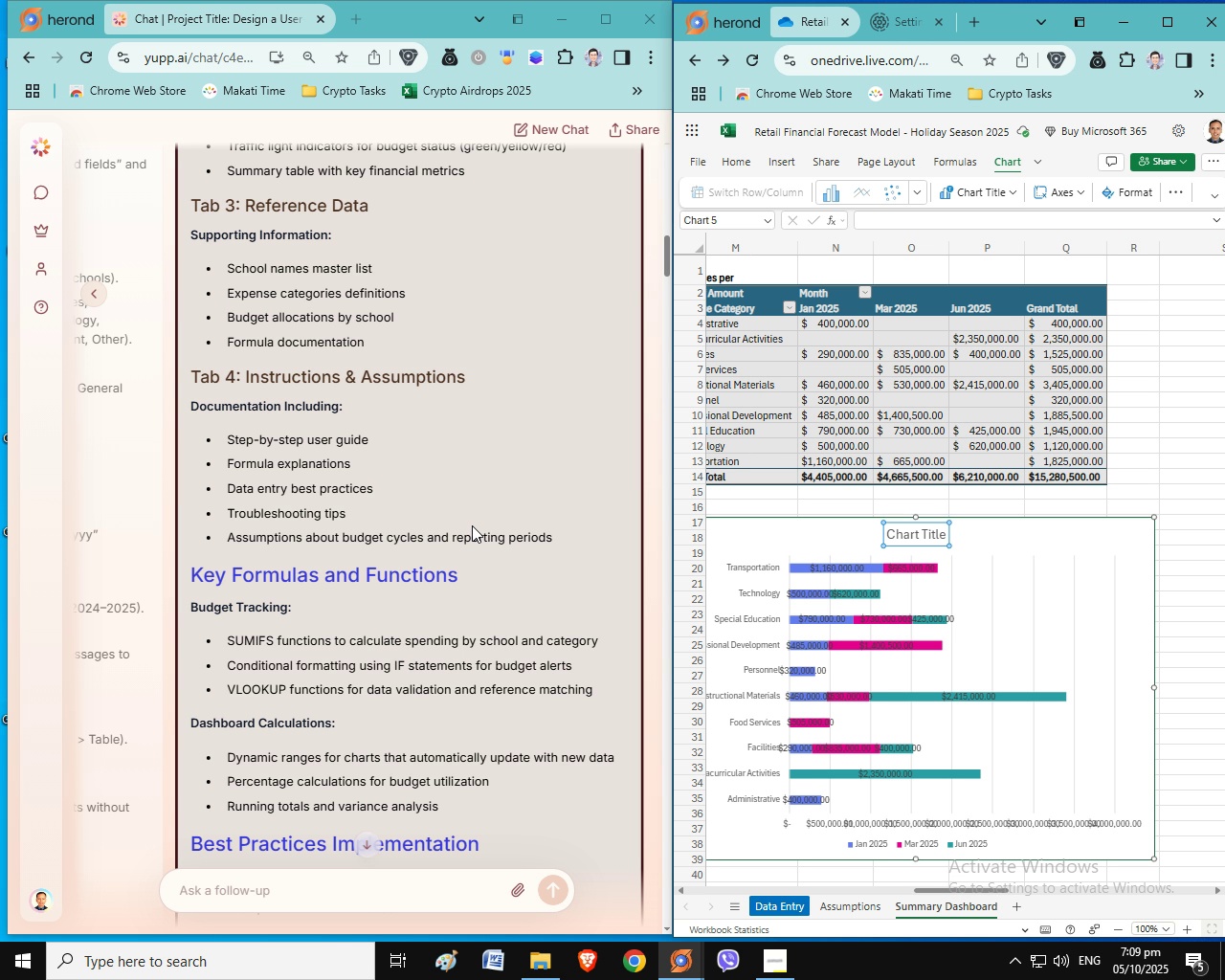 
mouse_move([881, 575])
 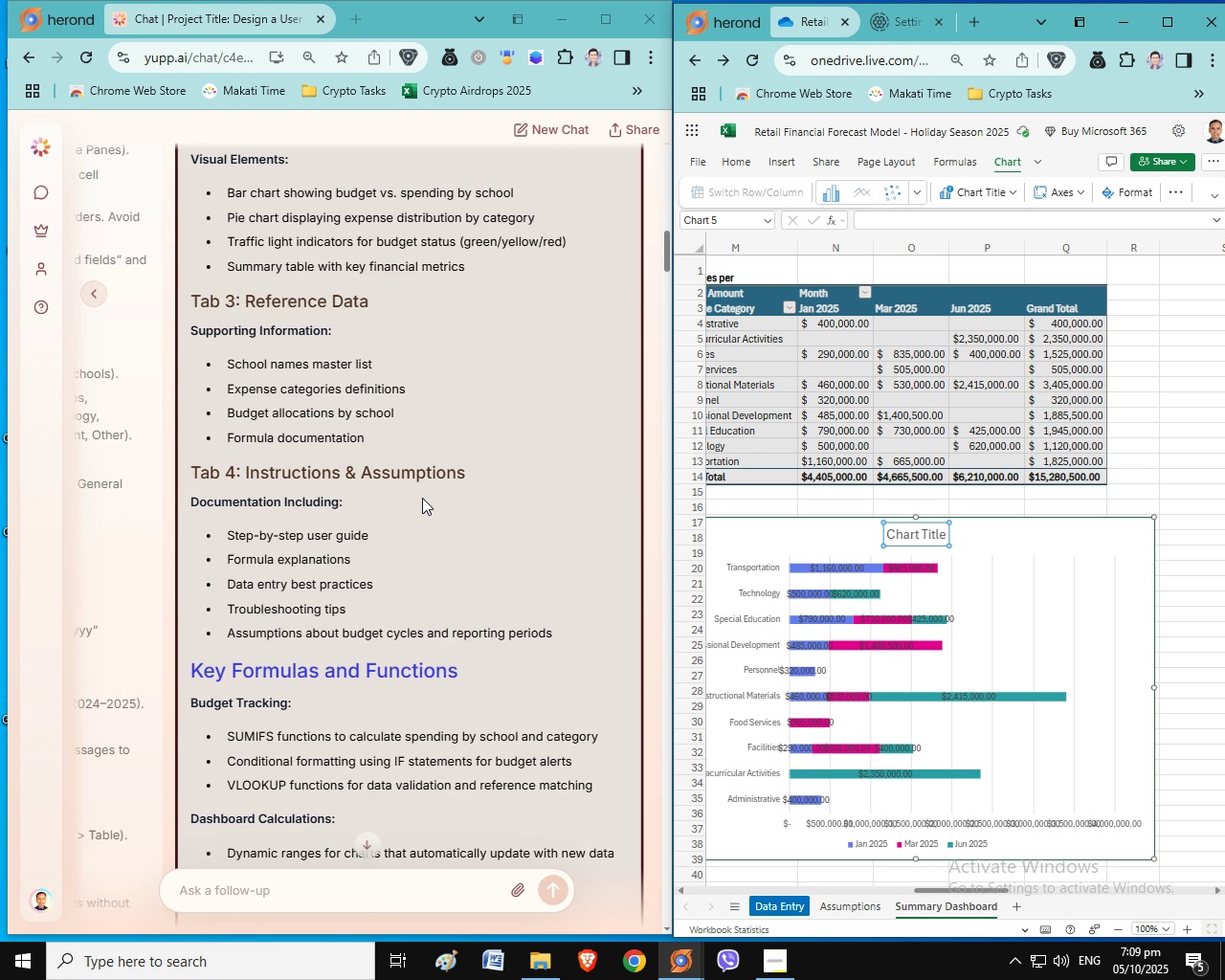 
scroll: coordinate [422, 498], scroll_direction: up, amount: 1.0
 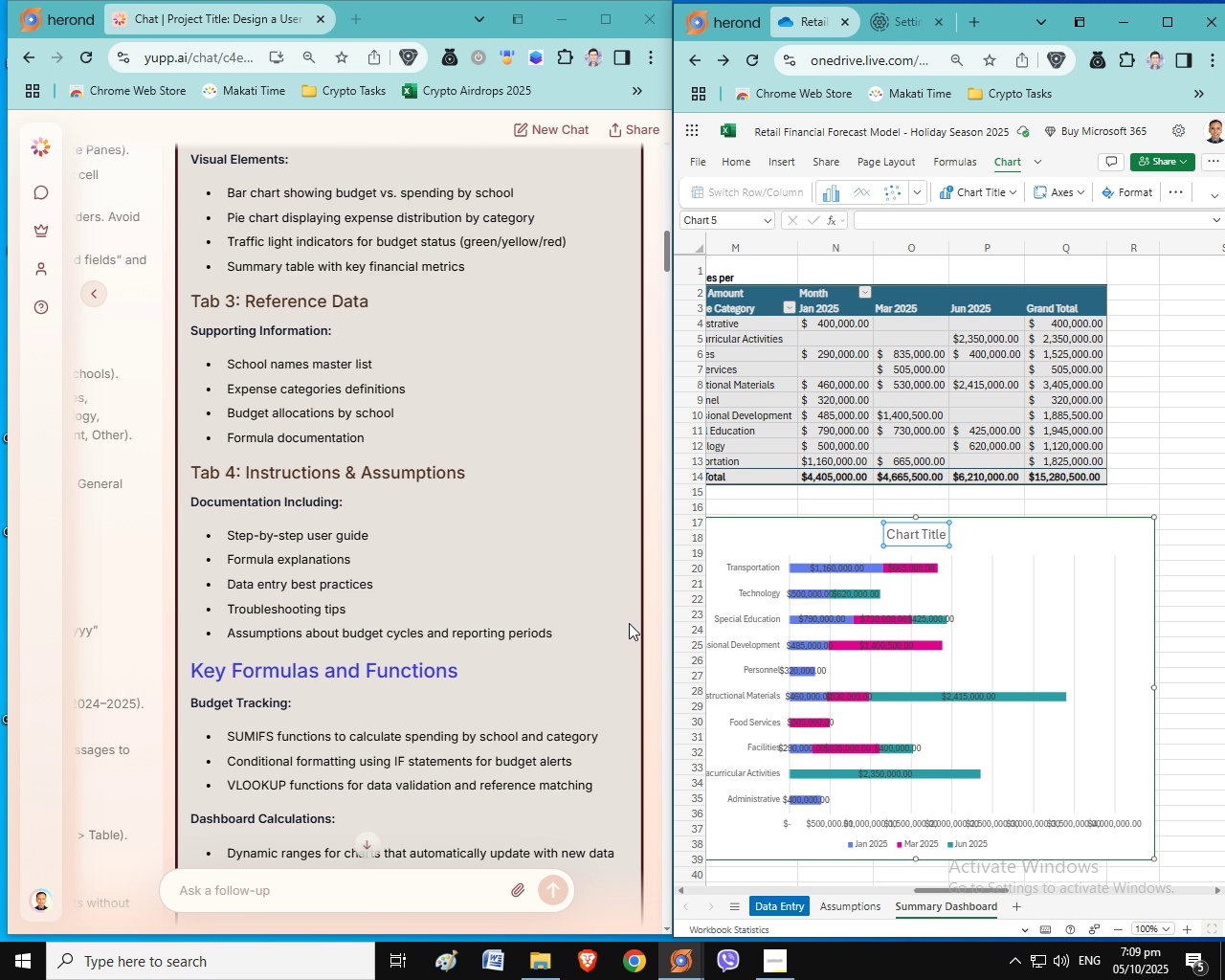 
wait(6.19)
 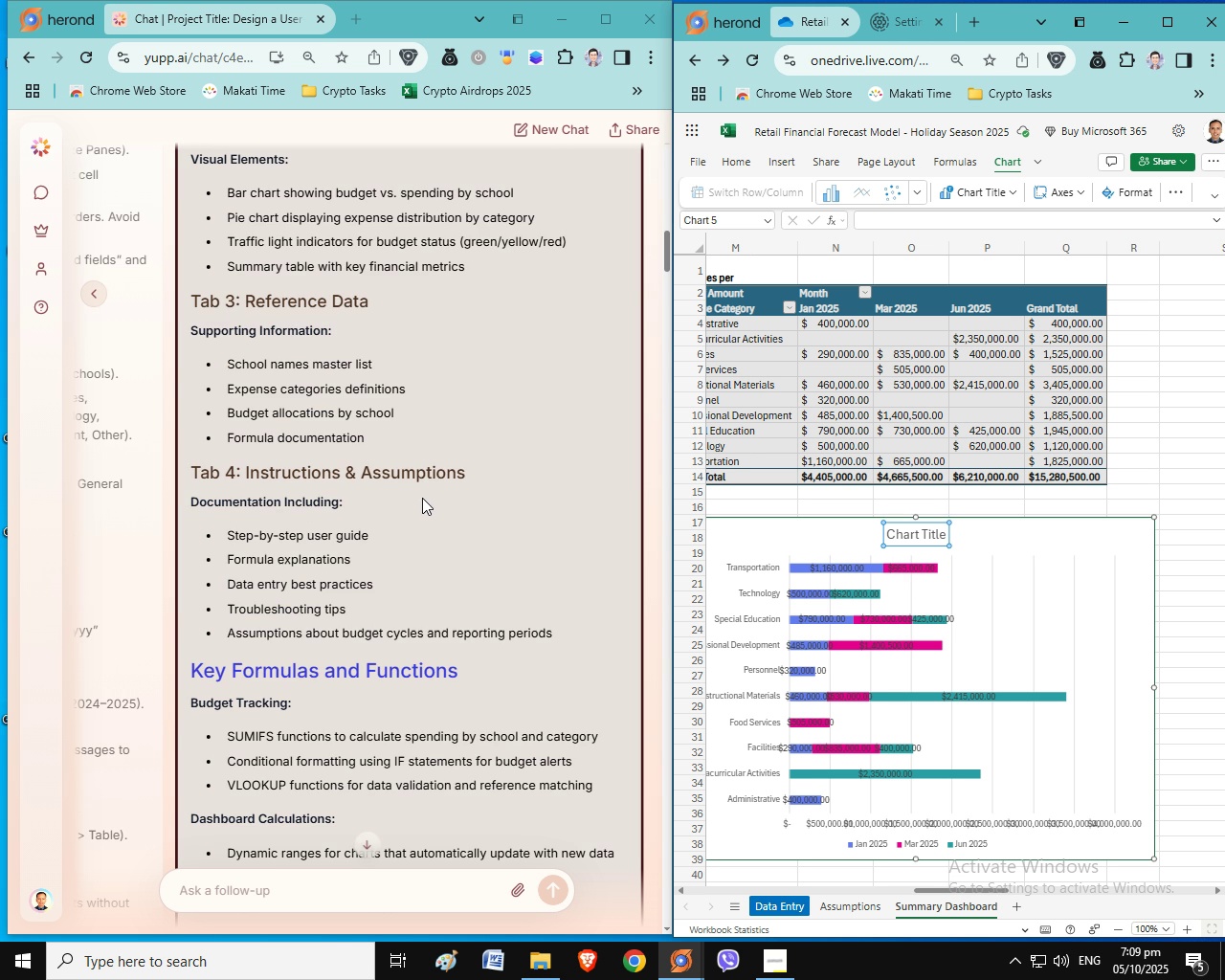 
scroll: coordinate [629, 623], scroll_direction: up, amount: 1.0
 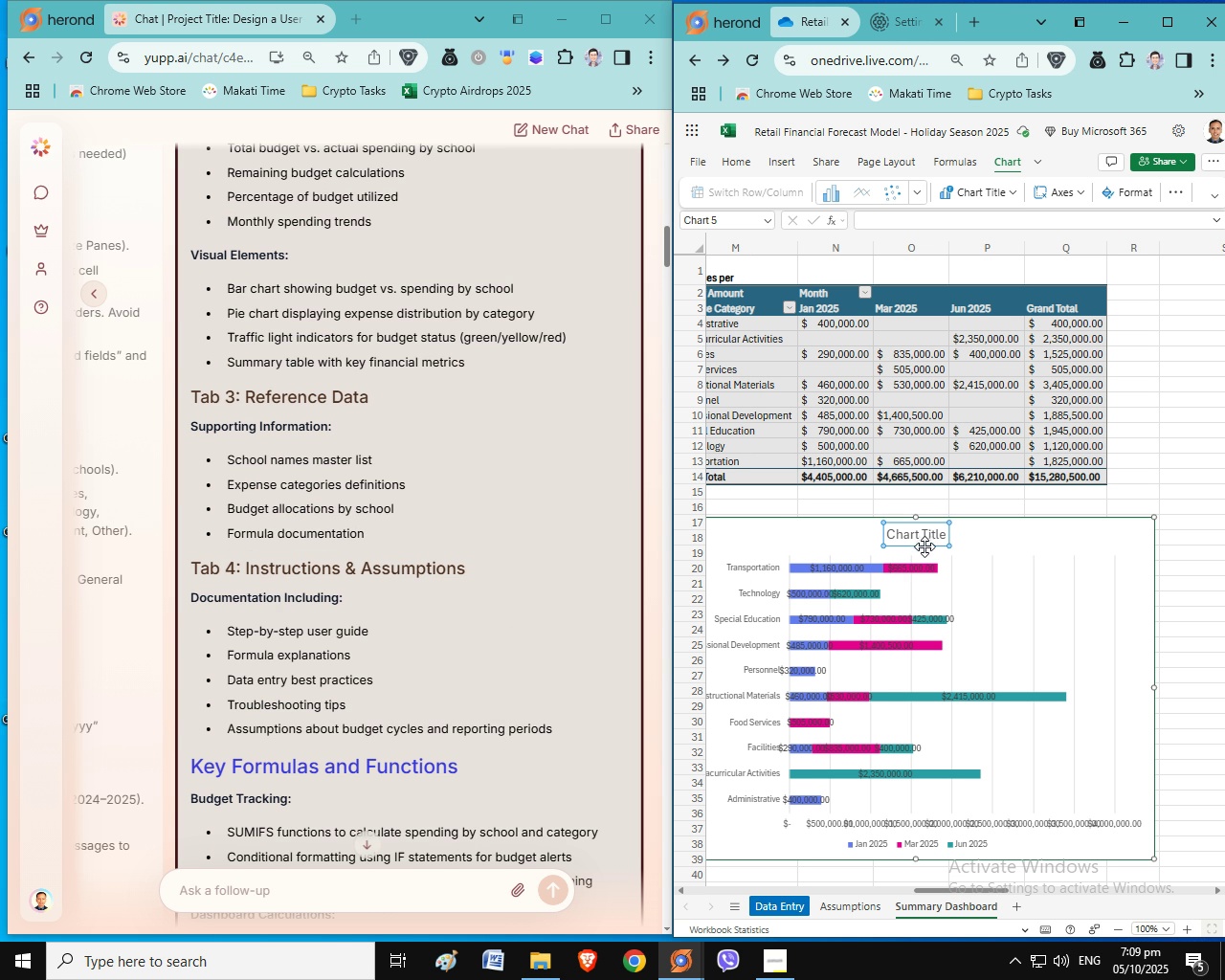 
right_click([922, 538])
 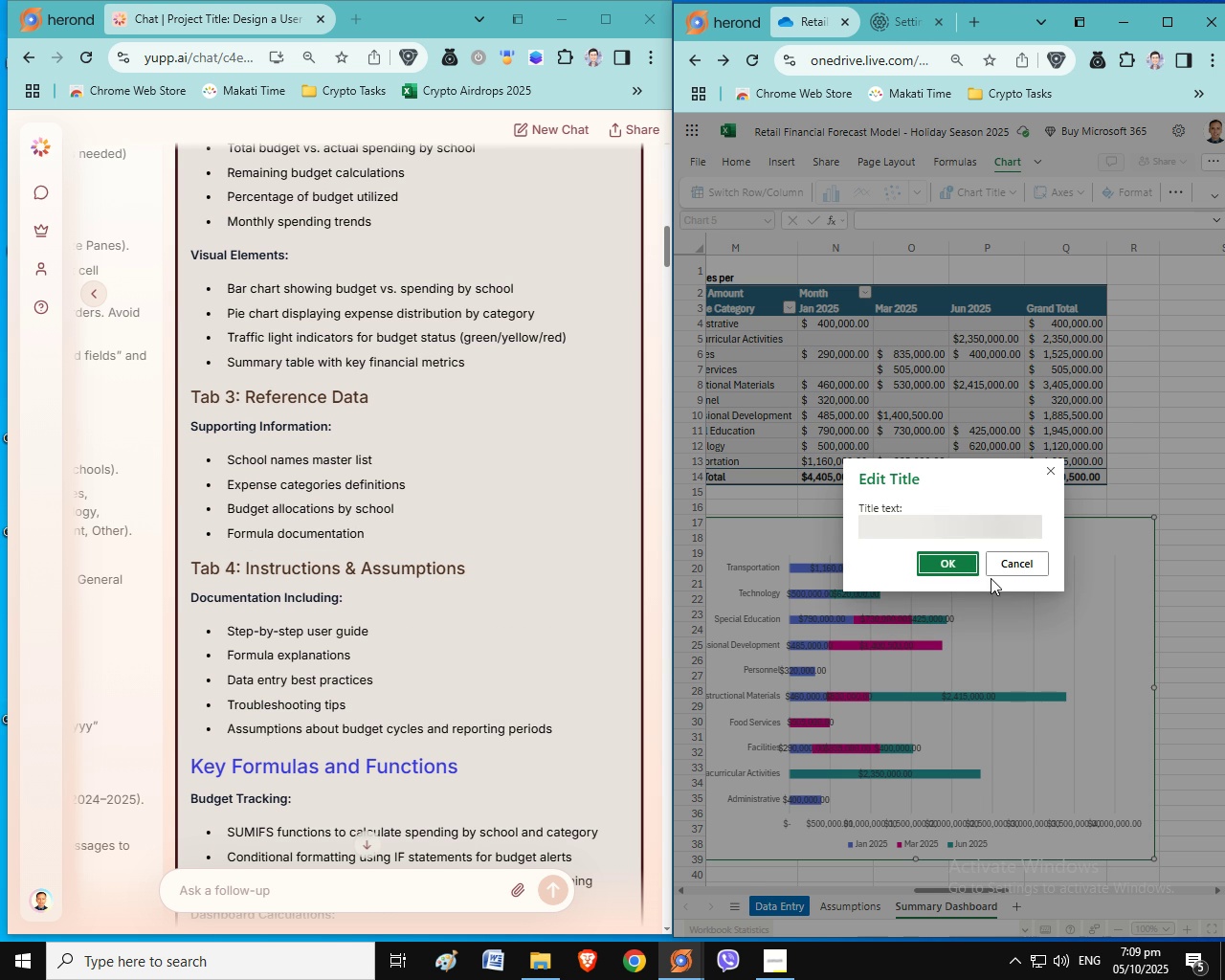 
left_click([952, 528])
 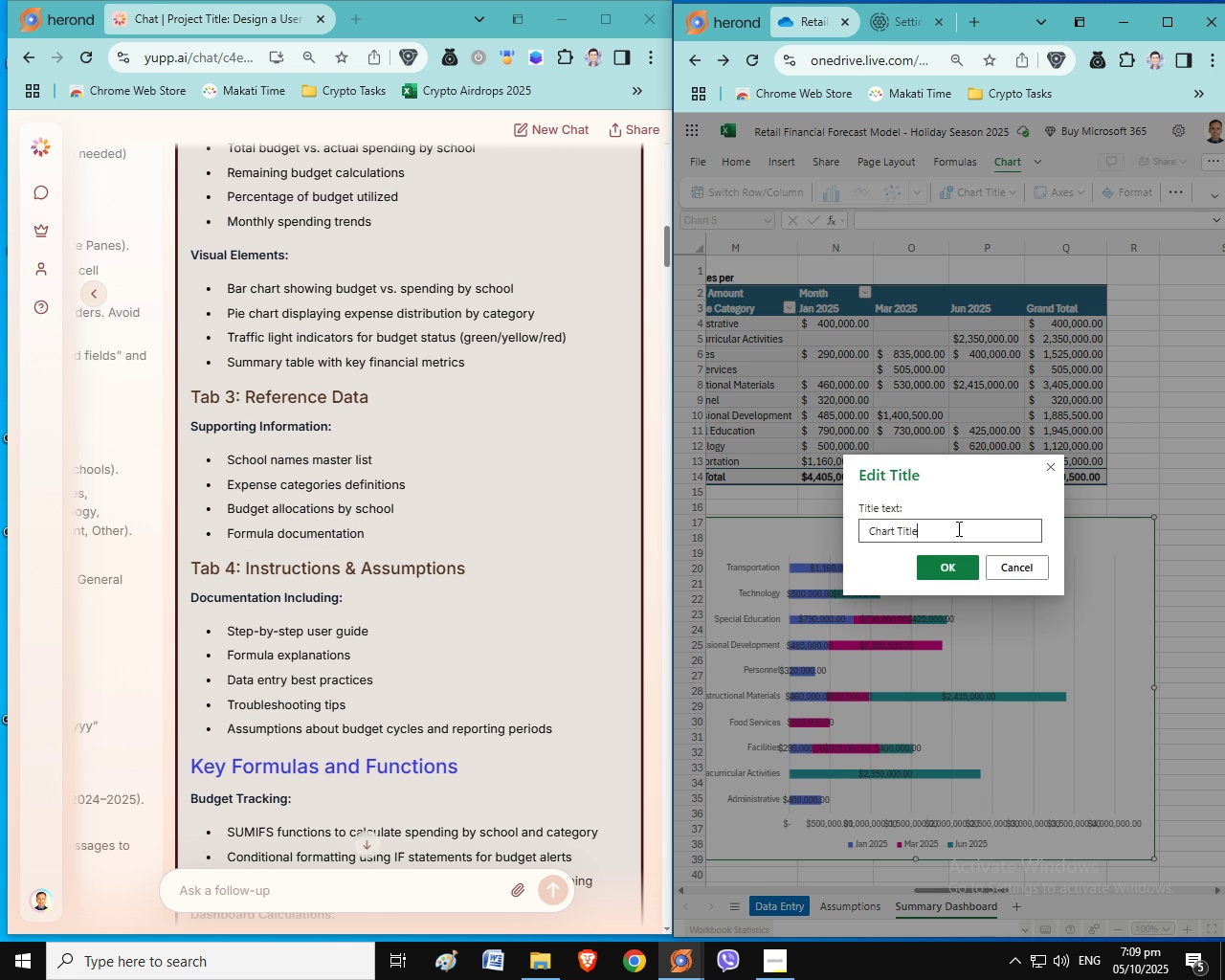 
double_click([957, 528])
 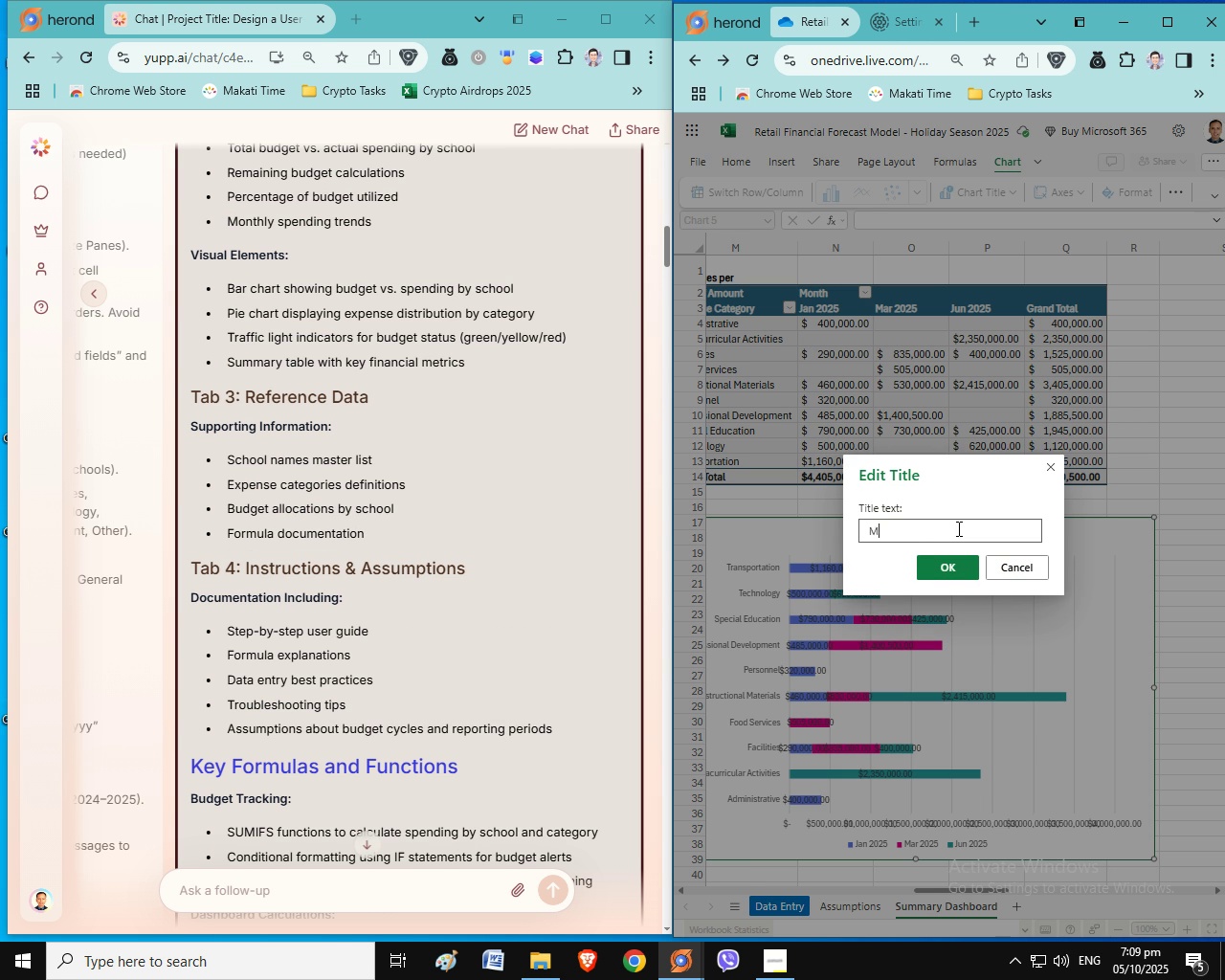 
triple_click([957, 528])